 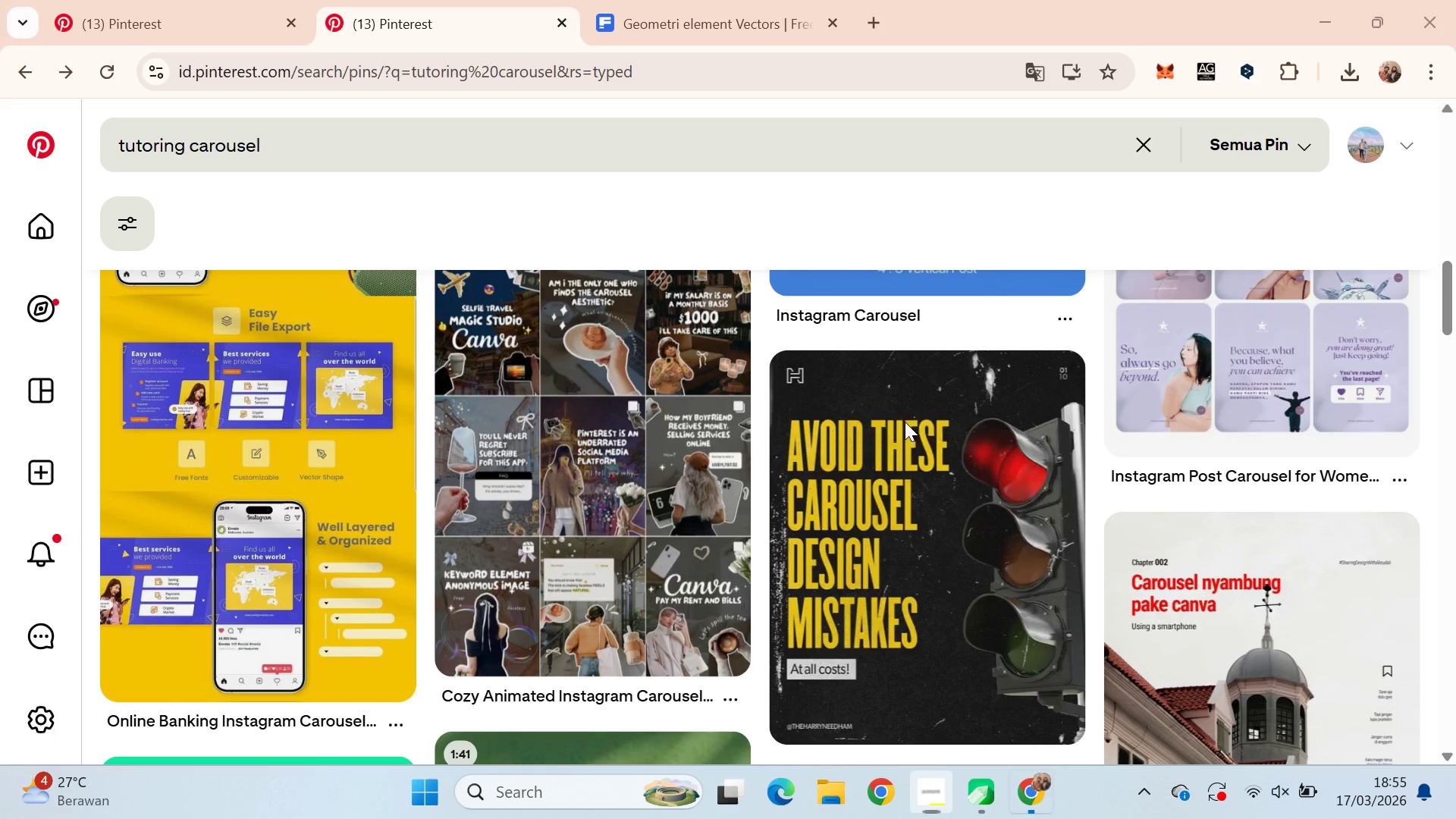 
key(Alt+Tab)
 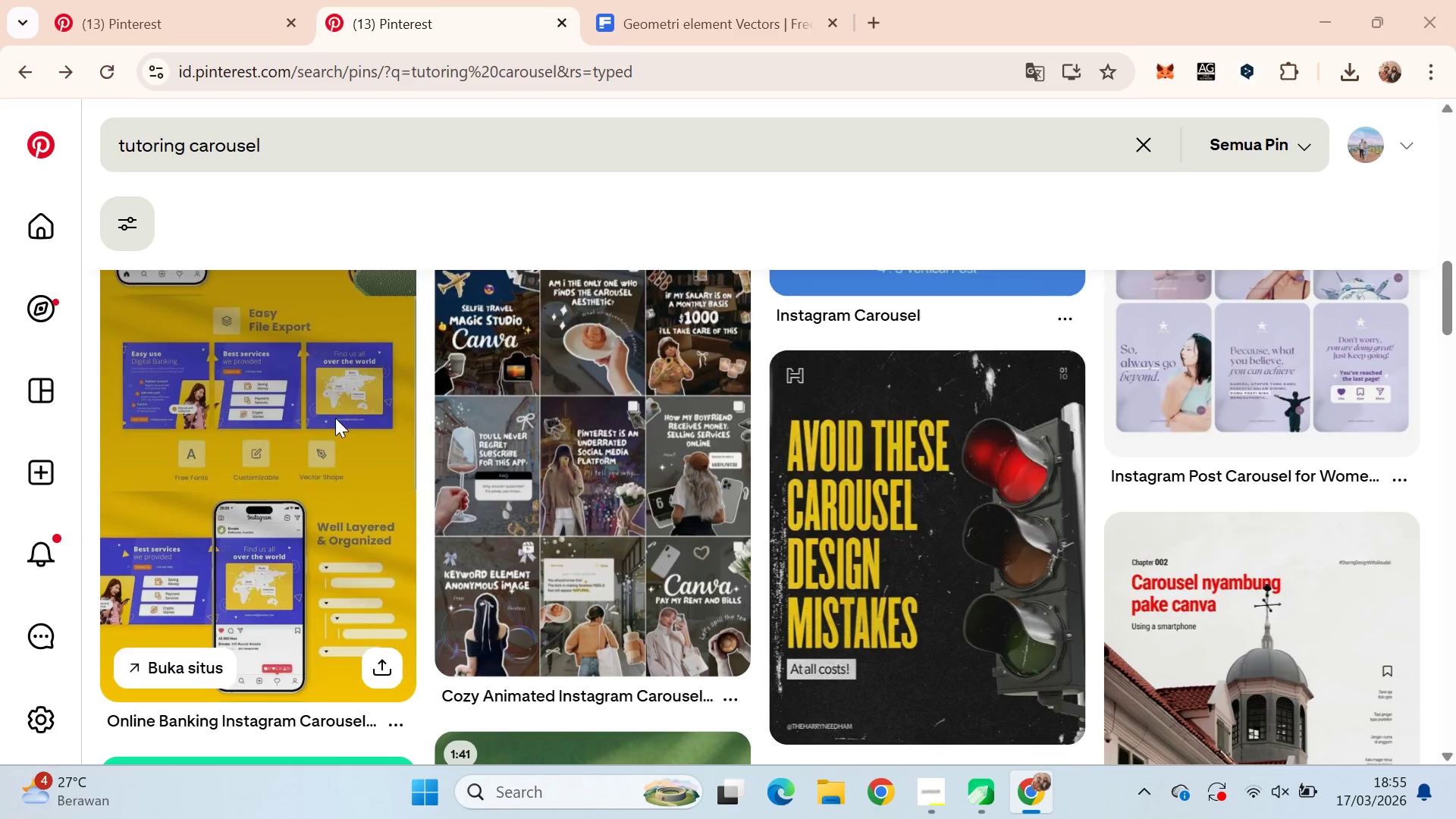 
key(Alt+Tab)
 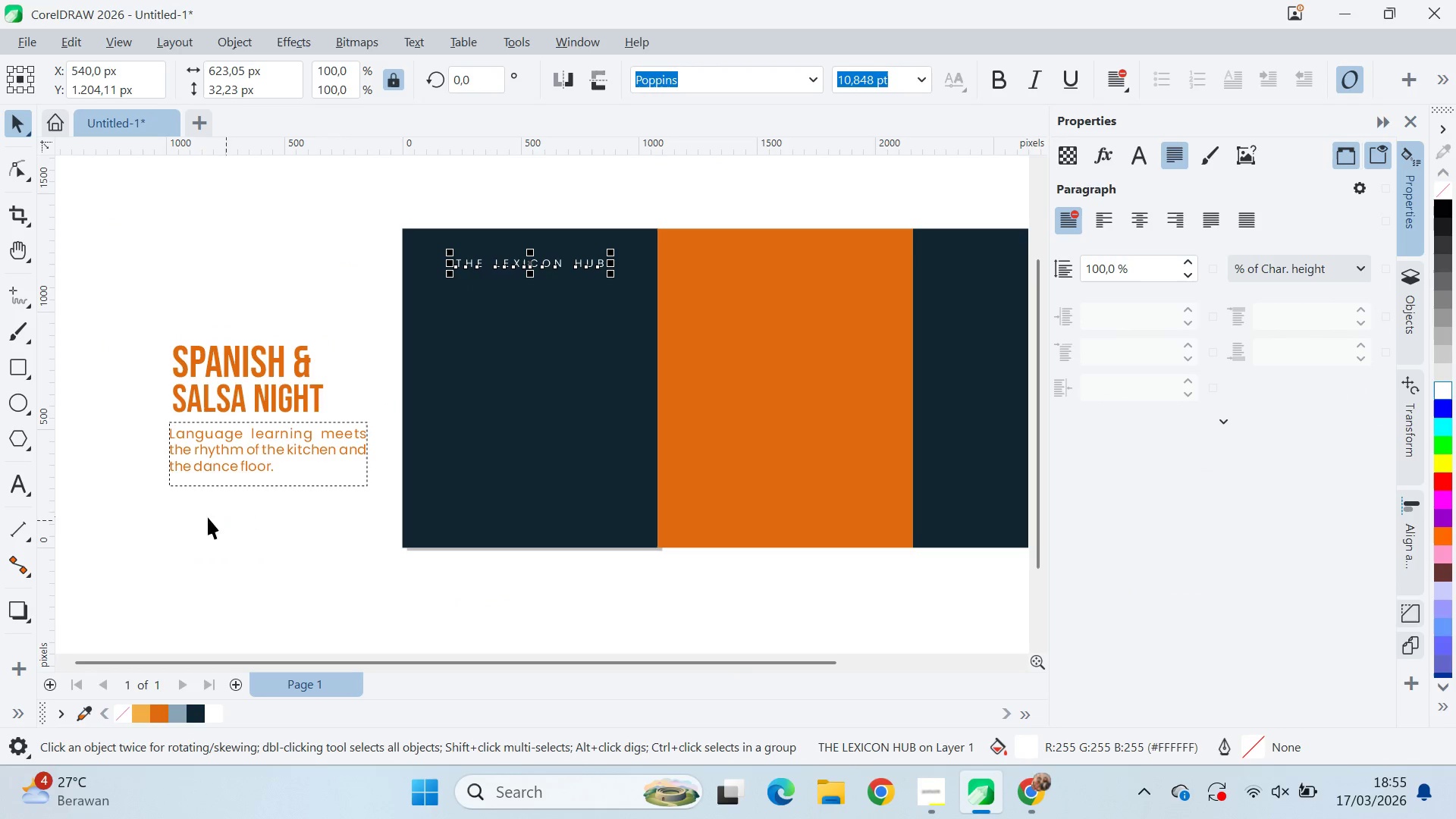 
left_click_drag(start_coordinate=[141, 520], to_coordinate=[406, 326])
 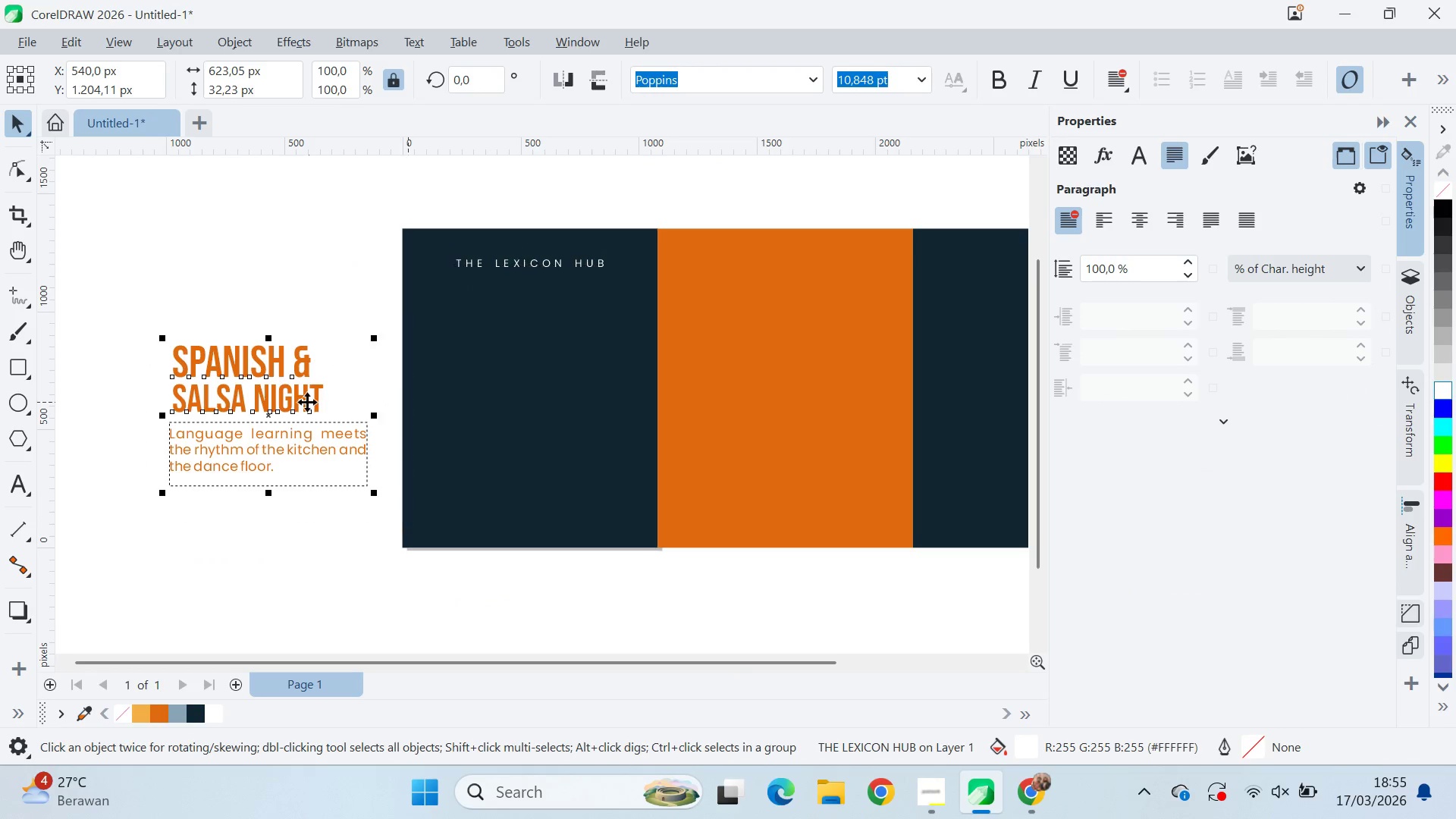 
left_click_drag(start_coordinate=[306, 402], to_coordinate=[555, 422])
 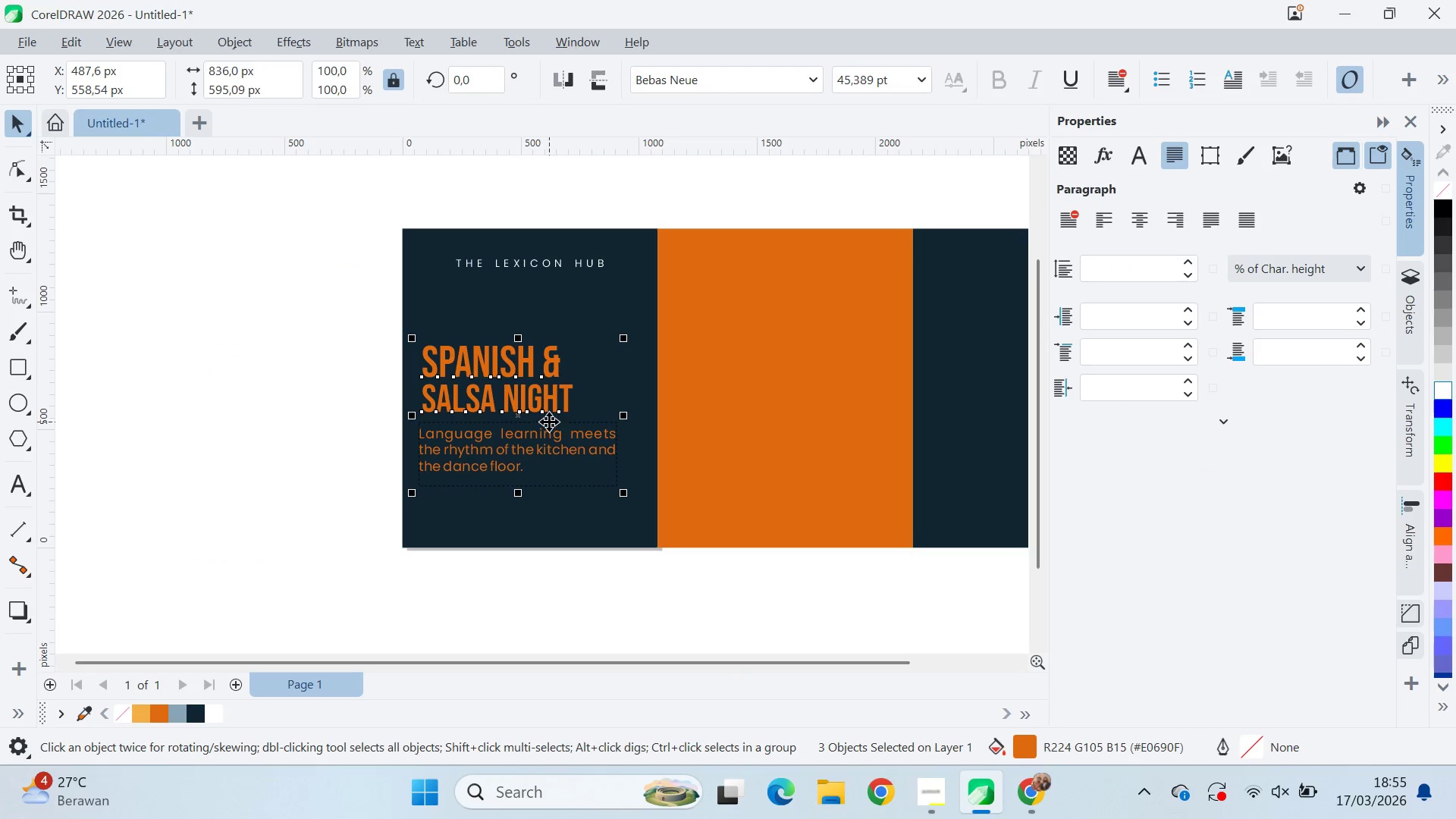 
hold_key(key=ShiftLeft, duration=1.5)
 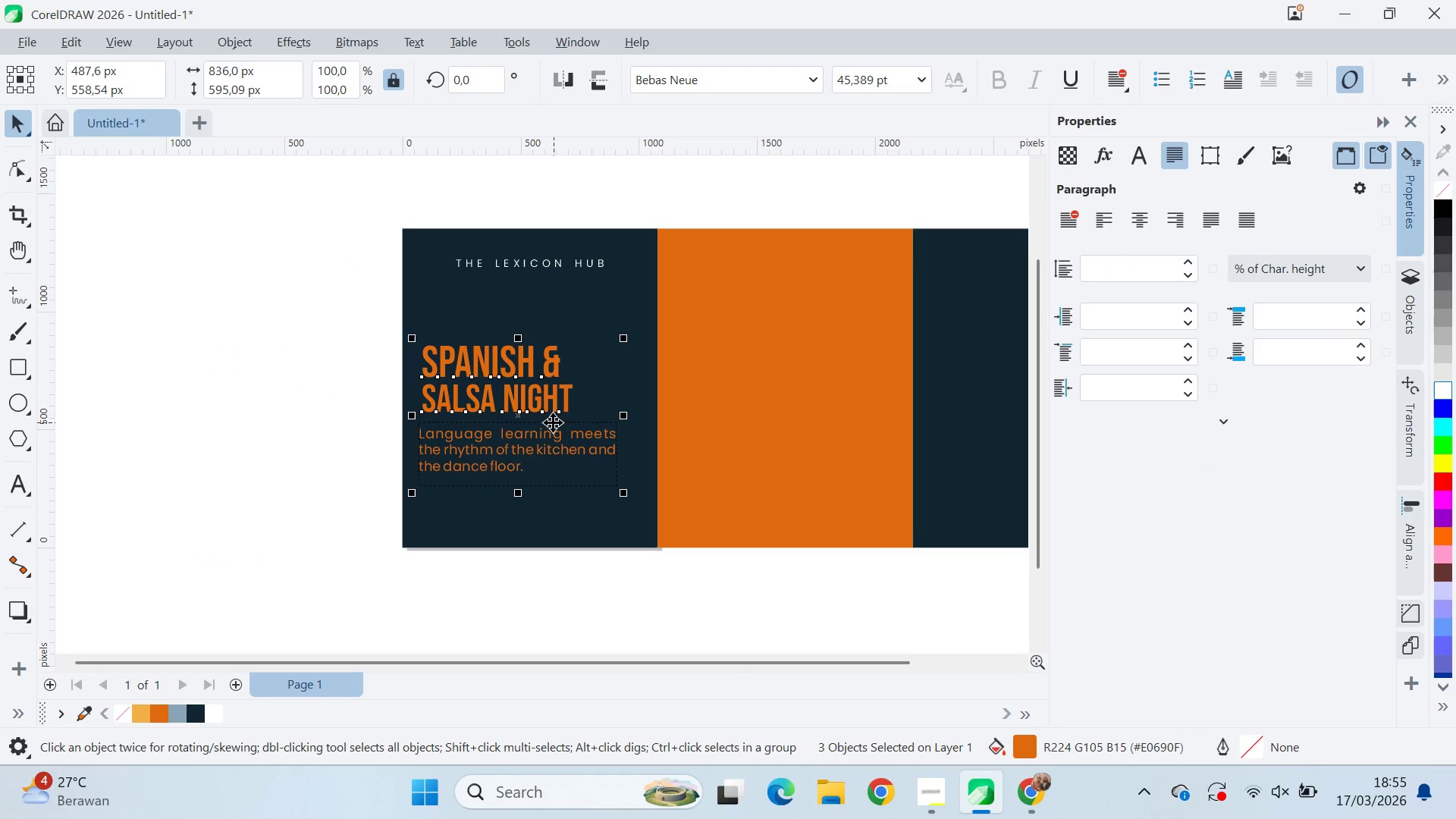 
hold_key(key=ShiftLeft, duration=0.33)
 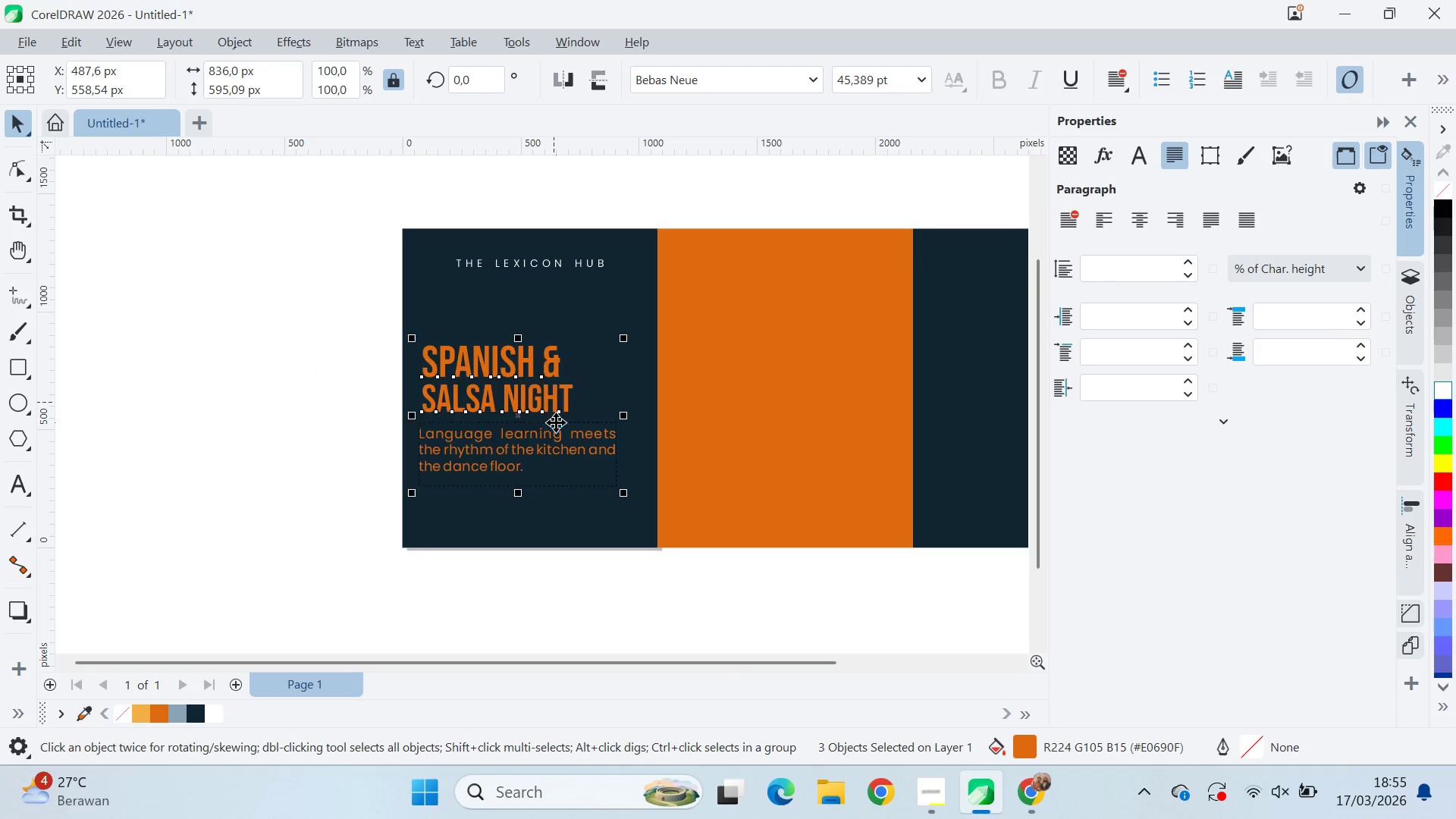 
key(Control+G)
 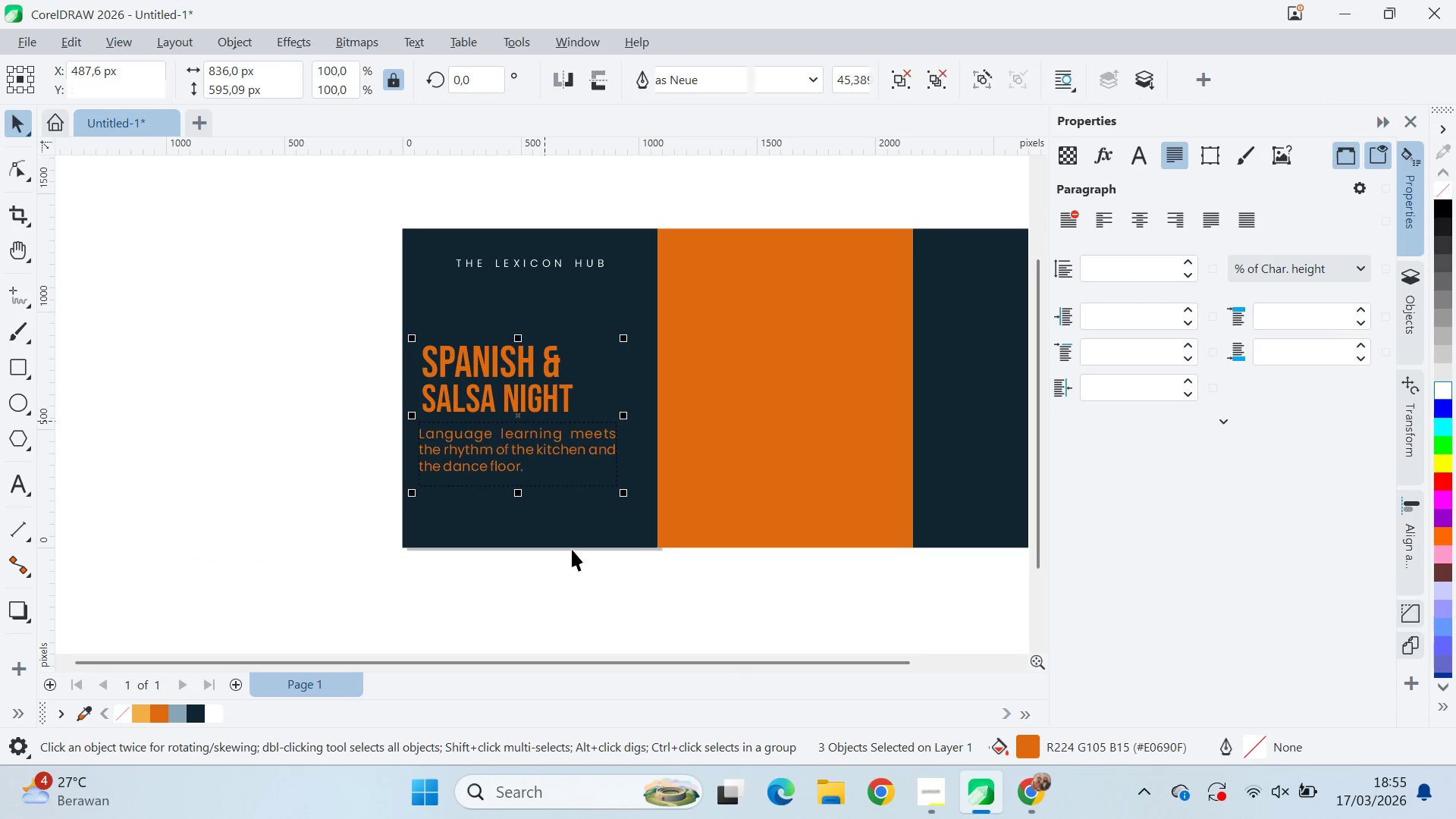 
key(Shift+ShiftLeft)
 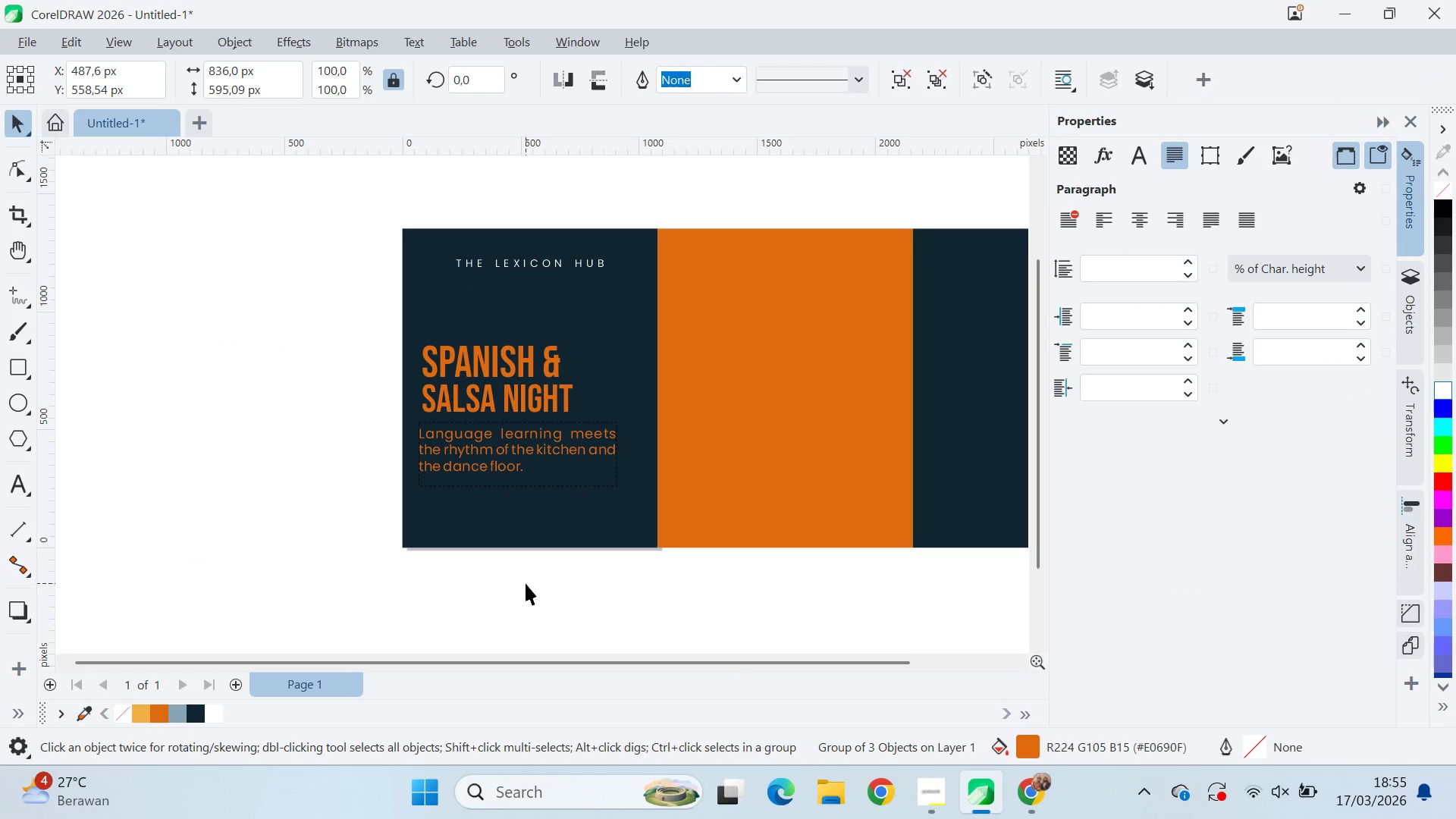 
double_click([506, 519])
 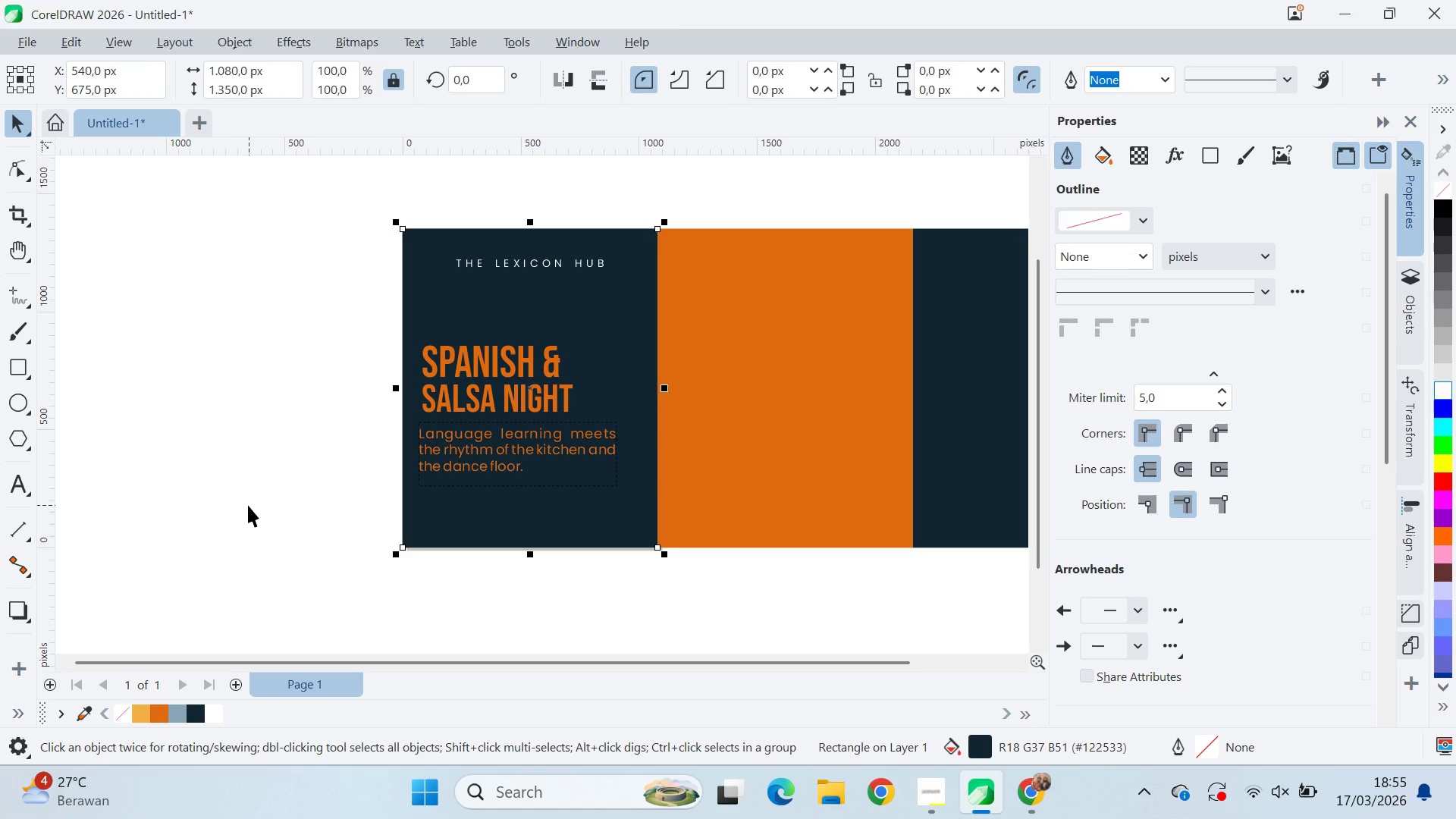 
left_click([249, 506])
 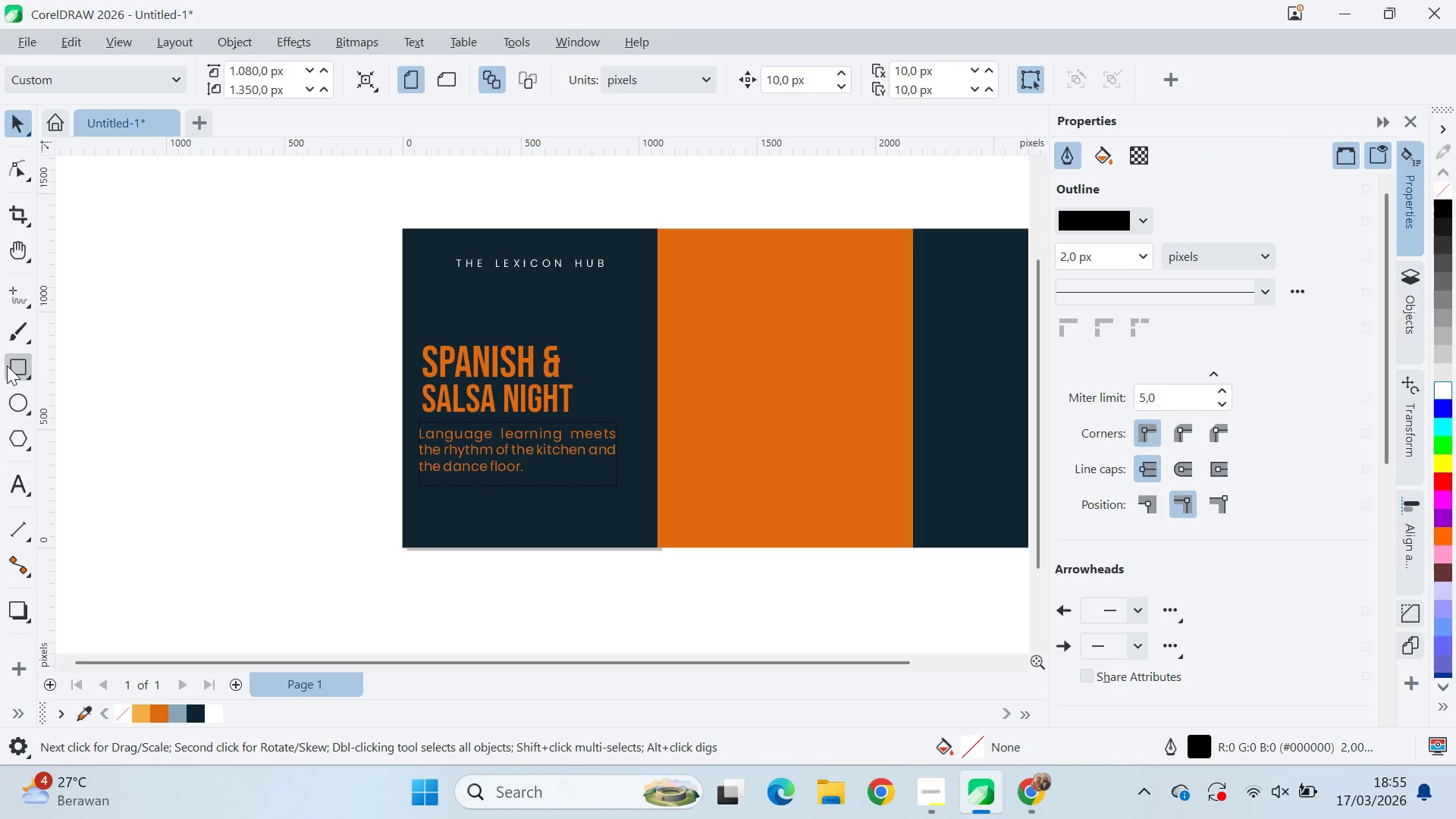 
key(Control+ControlLeft)
 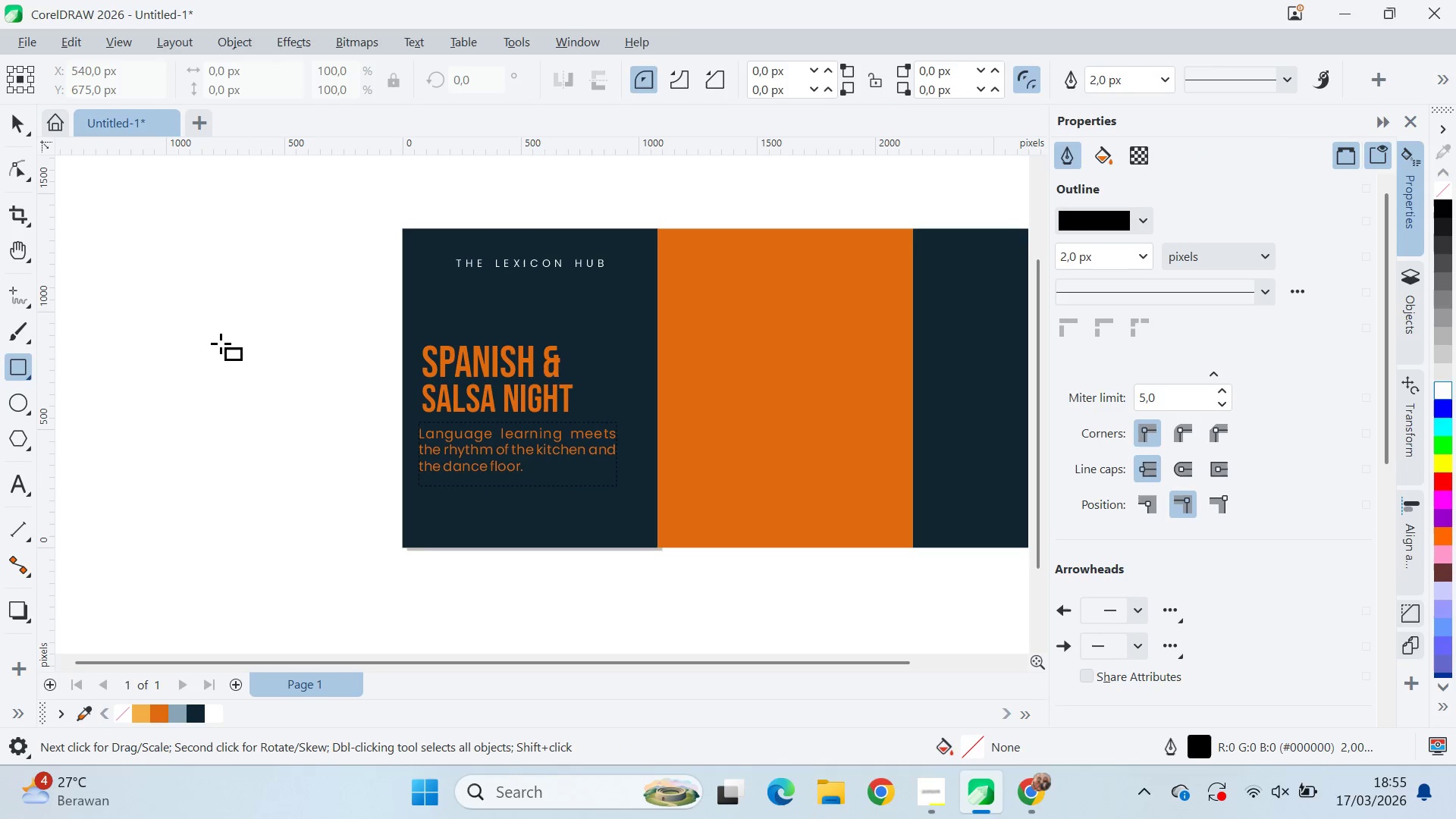 
left_click_drag(start_coordinate=[221, 343], to_coordinate=[256, 369])
 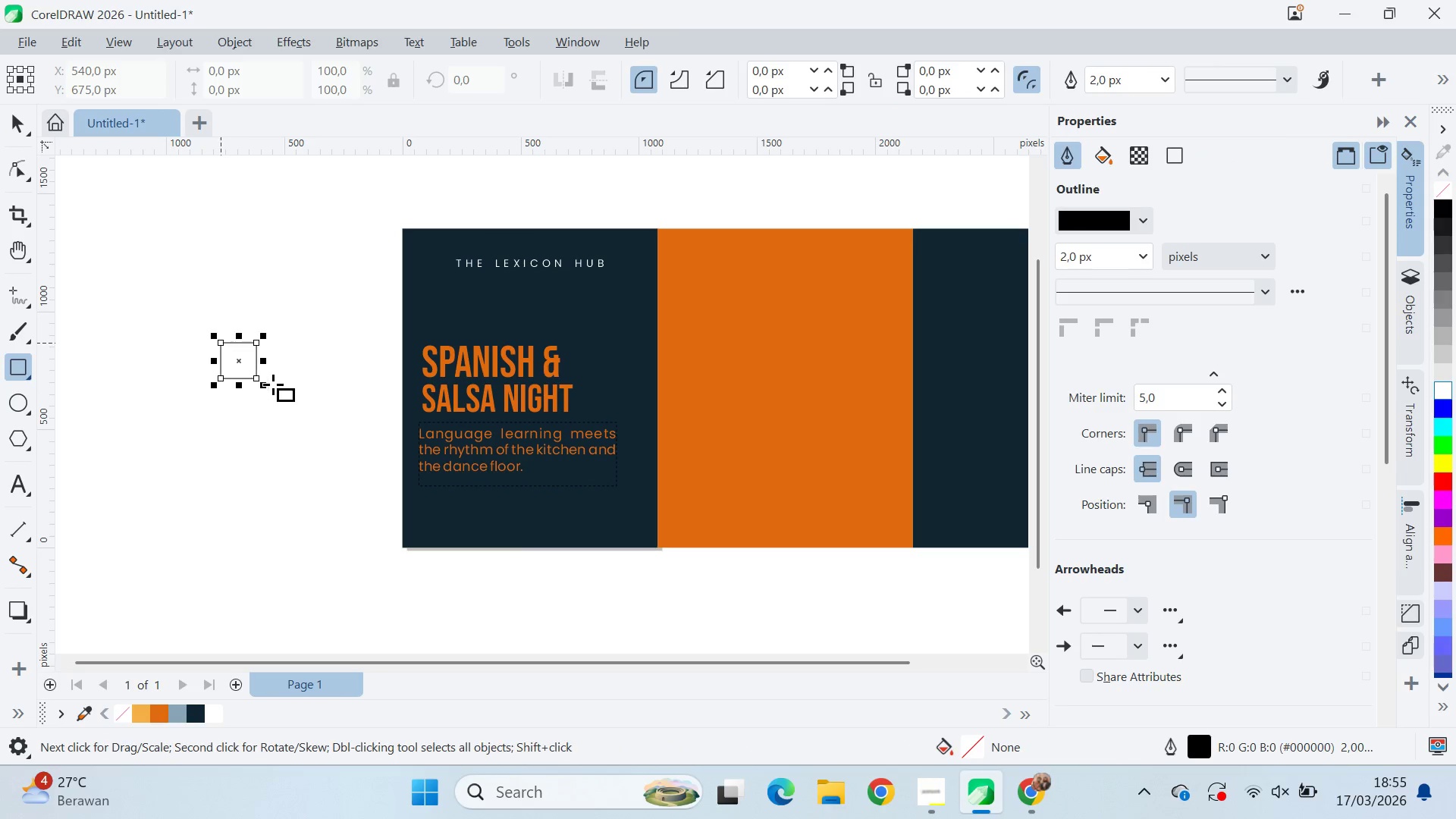 
key(Alt+AltLeft)
 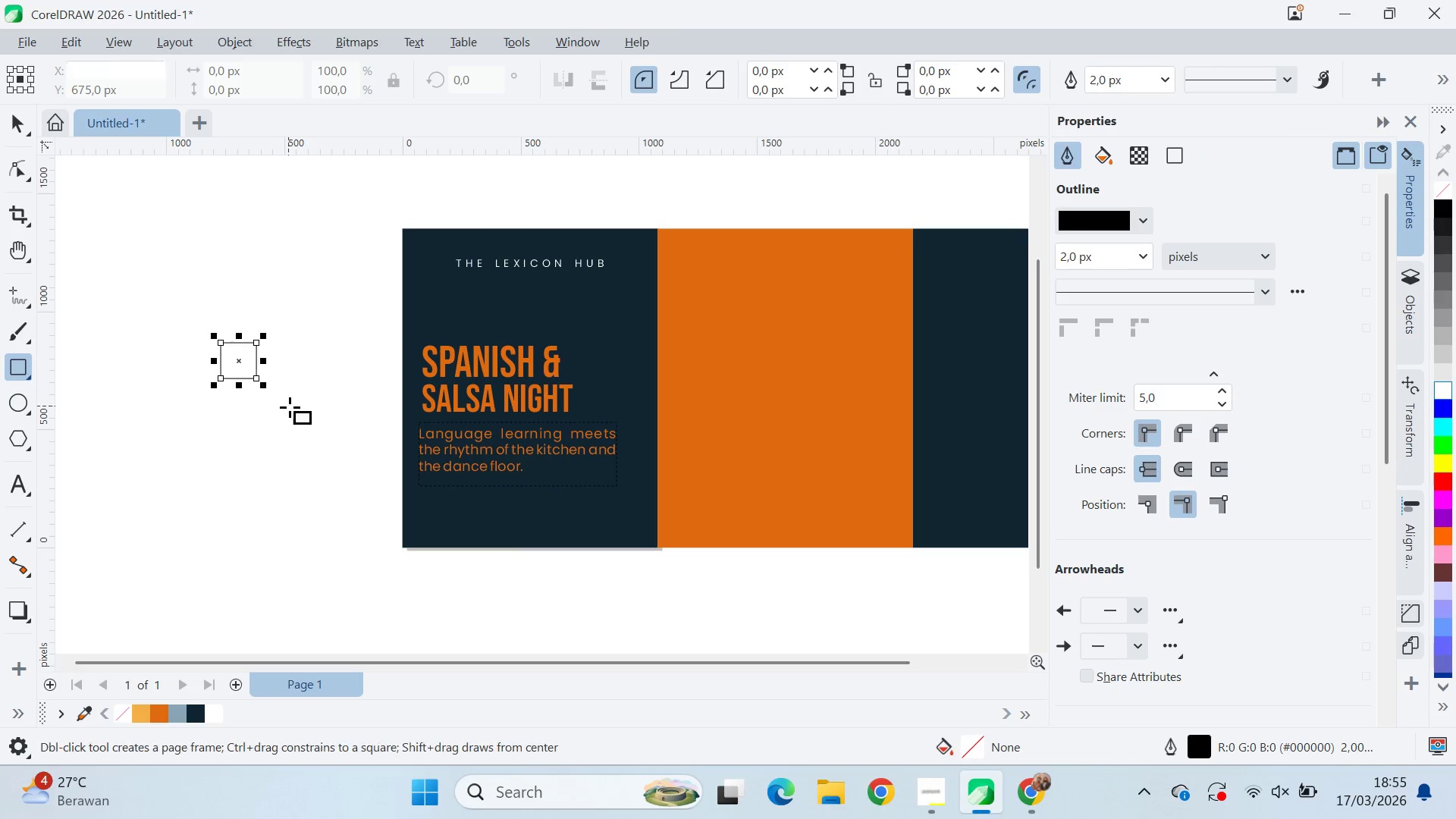 
key(Alt+Tab)
 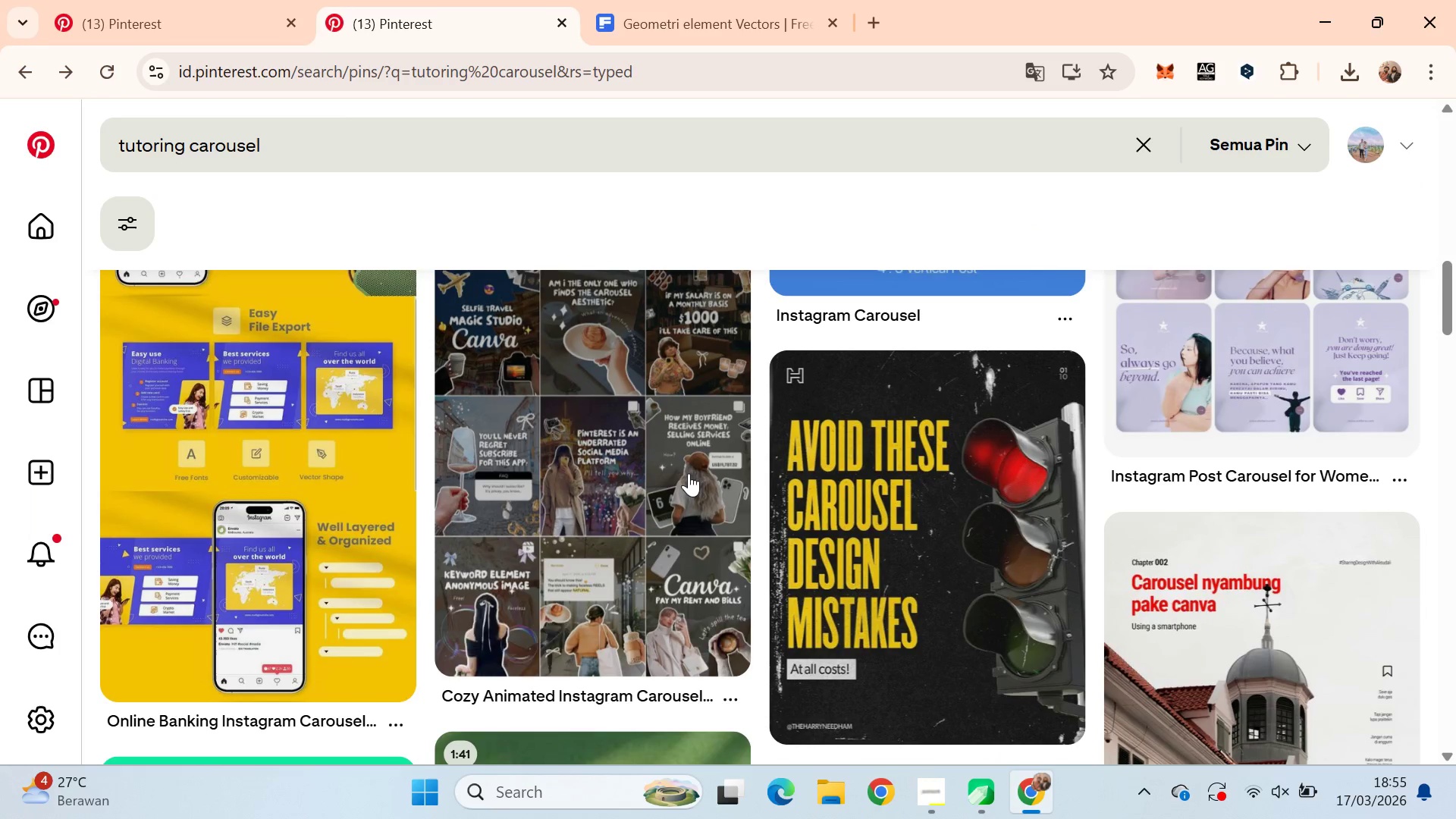 
key(Alt+Tab)
 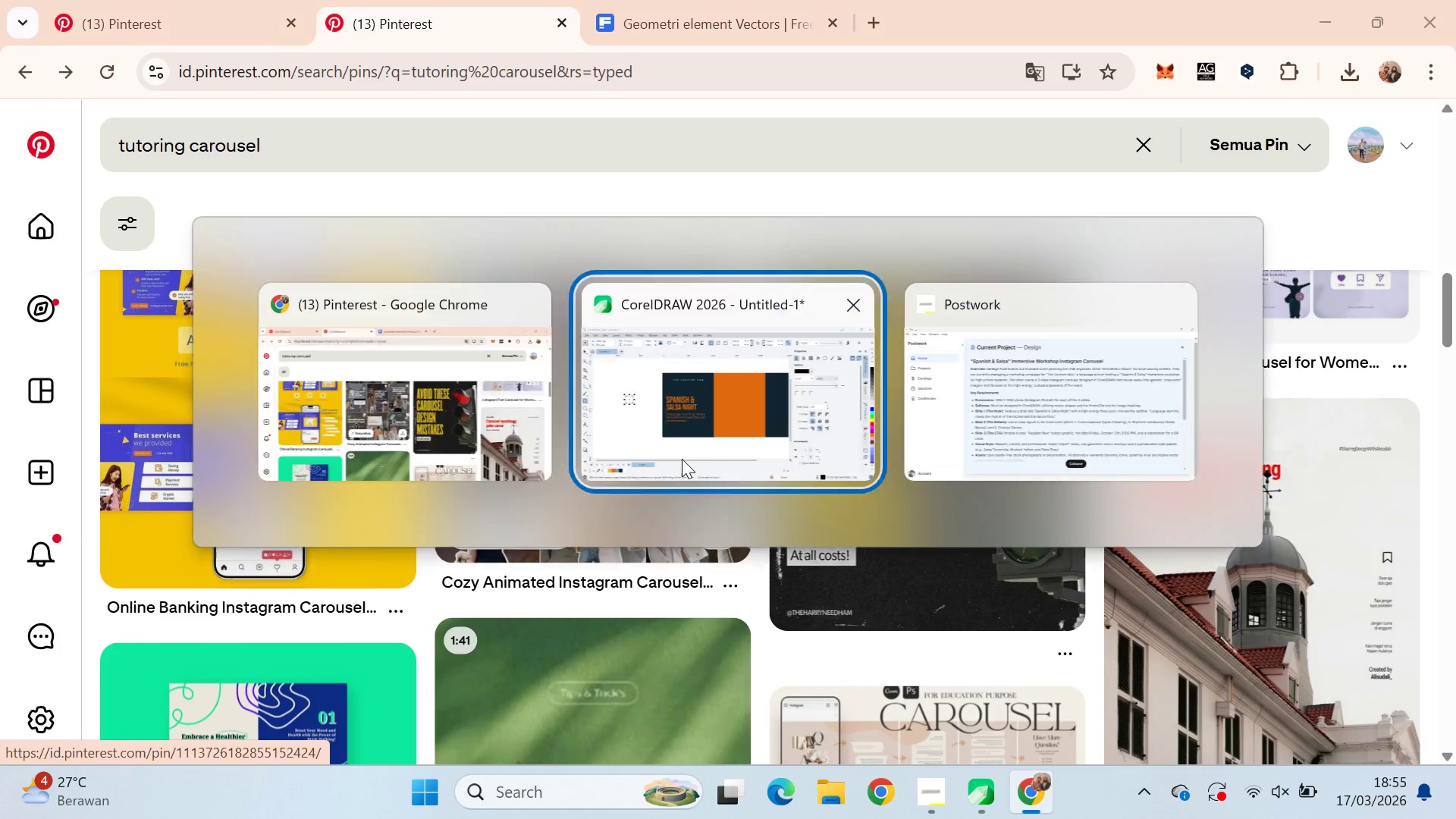 
key(Alt+Tab)
 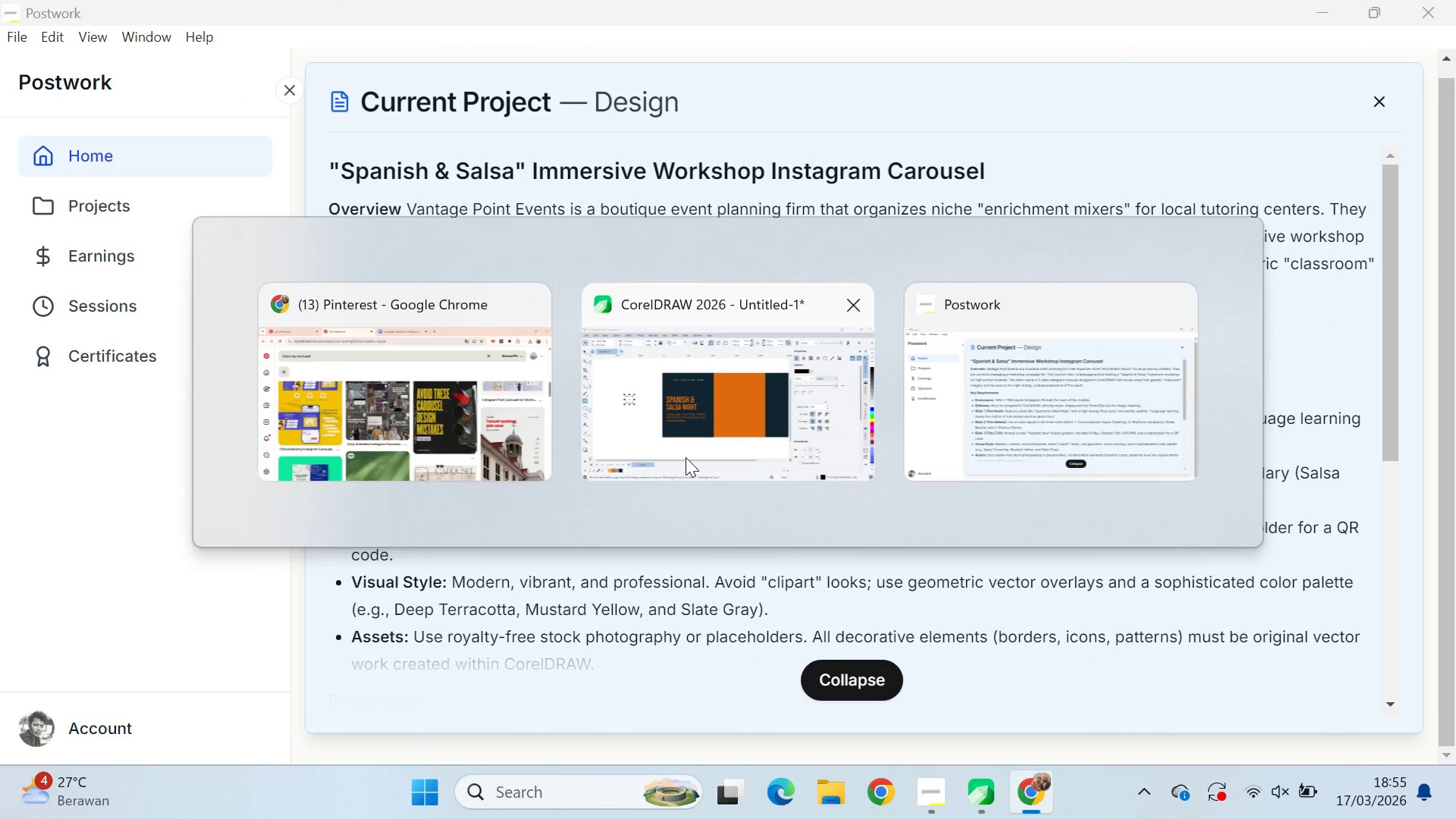 
scroll: coordinate [689, 472], scroll_direction: down, amount: 1.0